 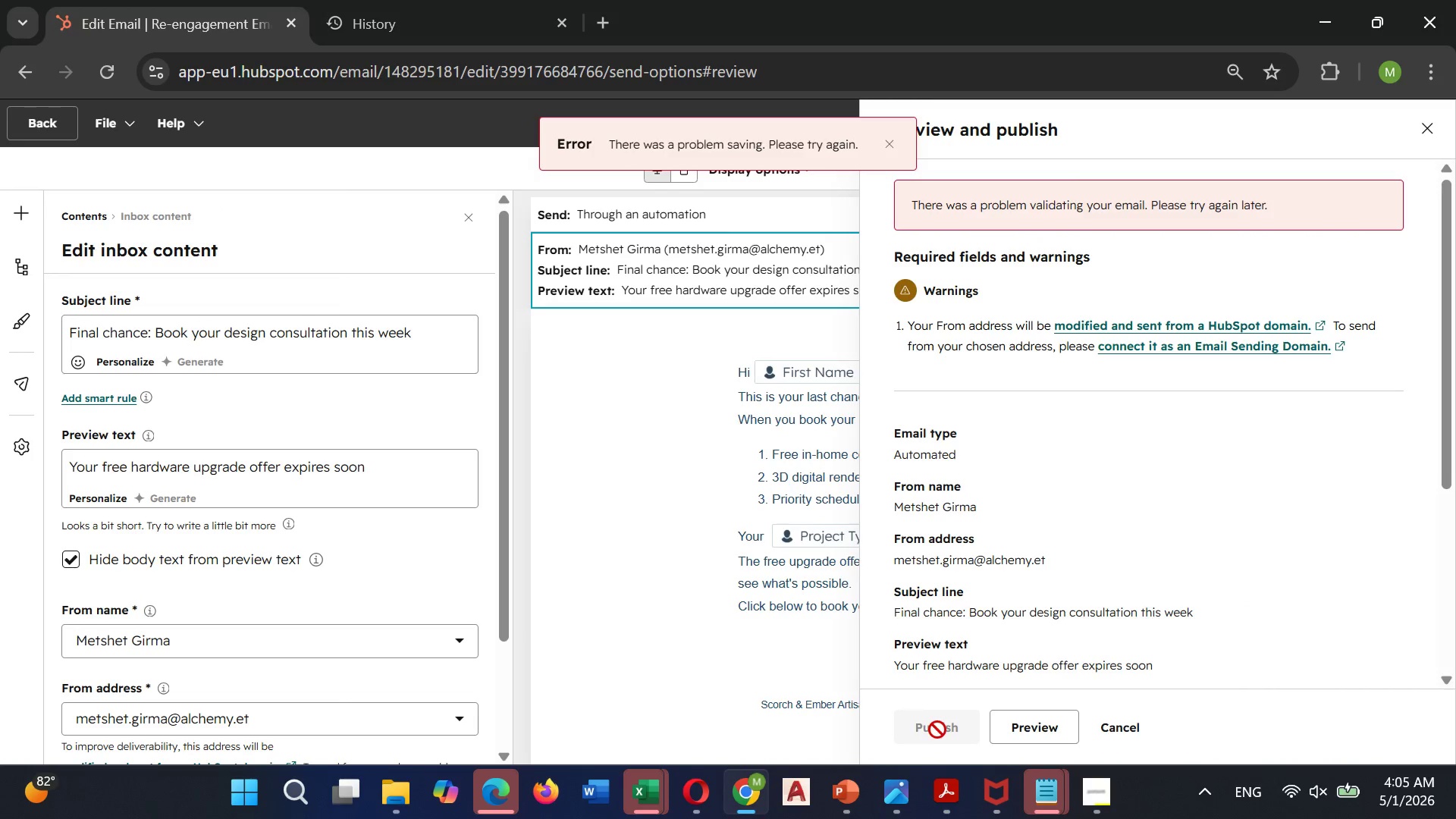 
scroll: coordinate [997, 566], scroll_direction: down, amount: 1.0
 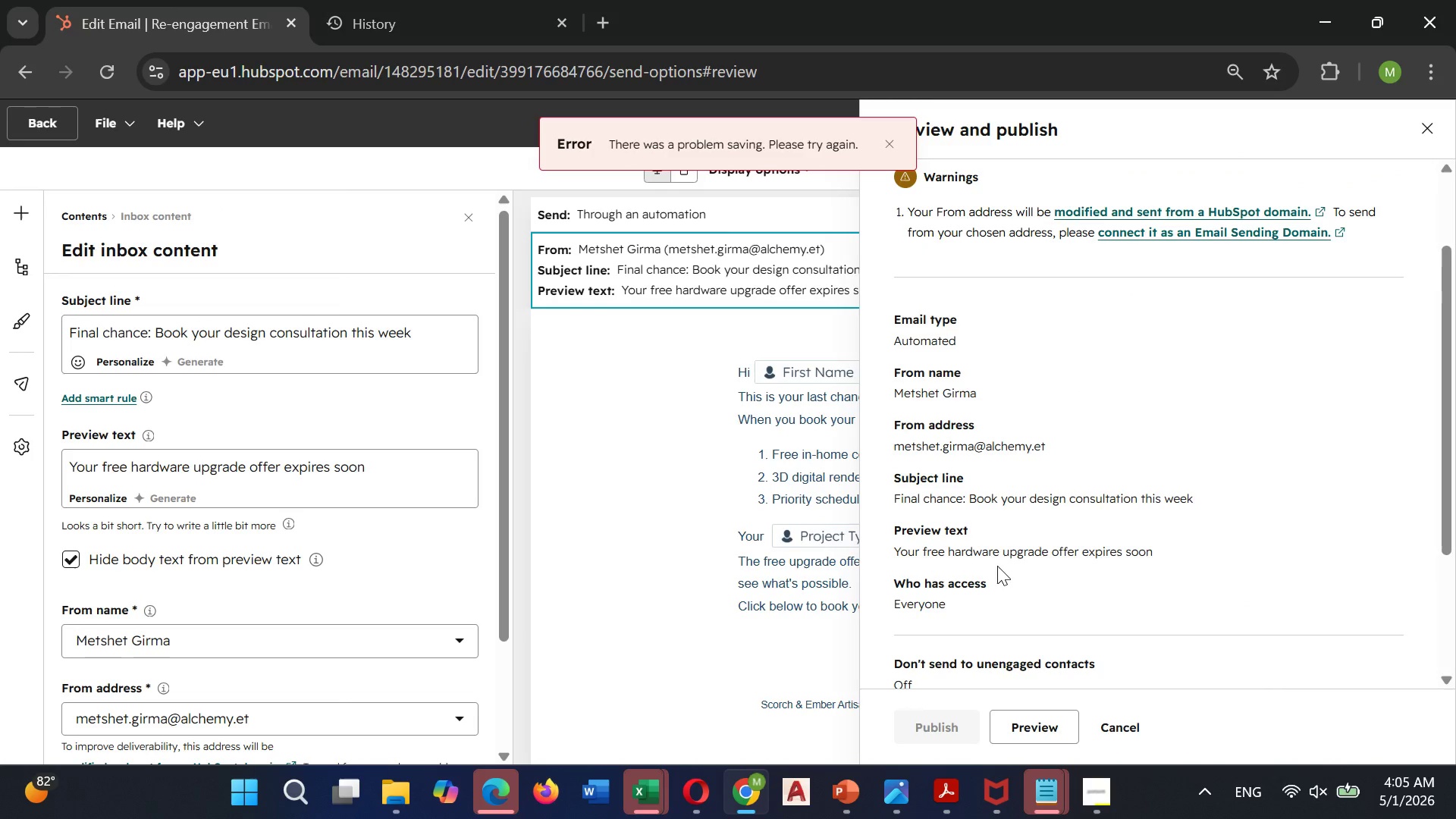 
scroll: coordinate [997, 566], scroll_direction: up, amount: 2.0
 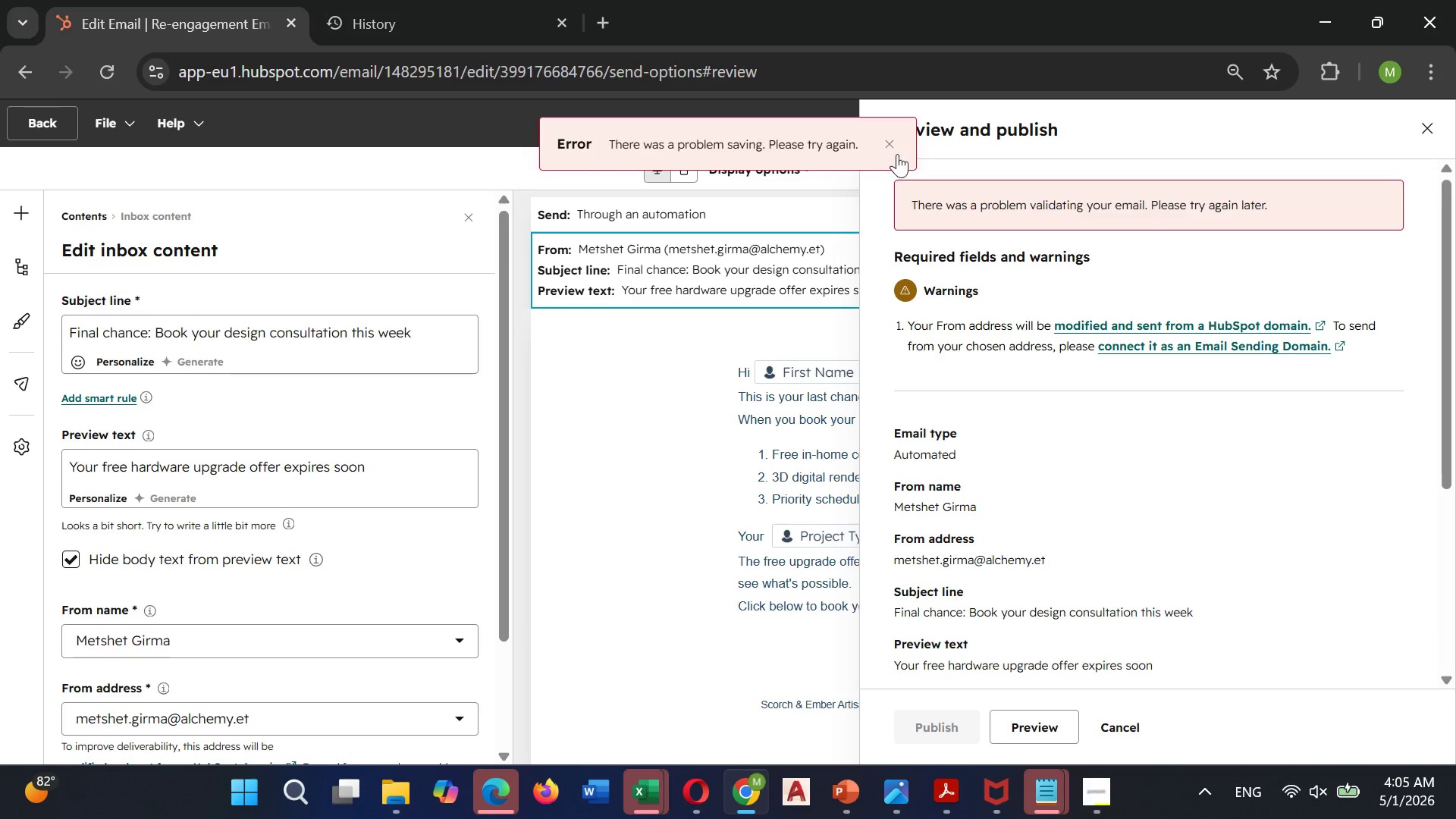 
left_click([897, 154])
 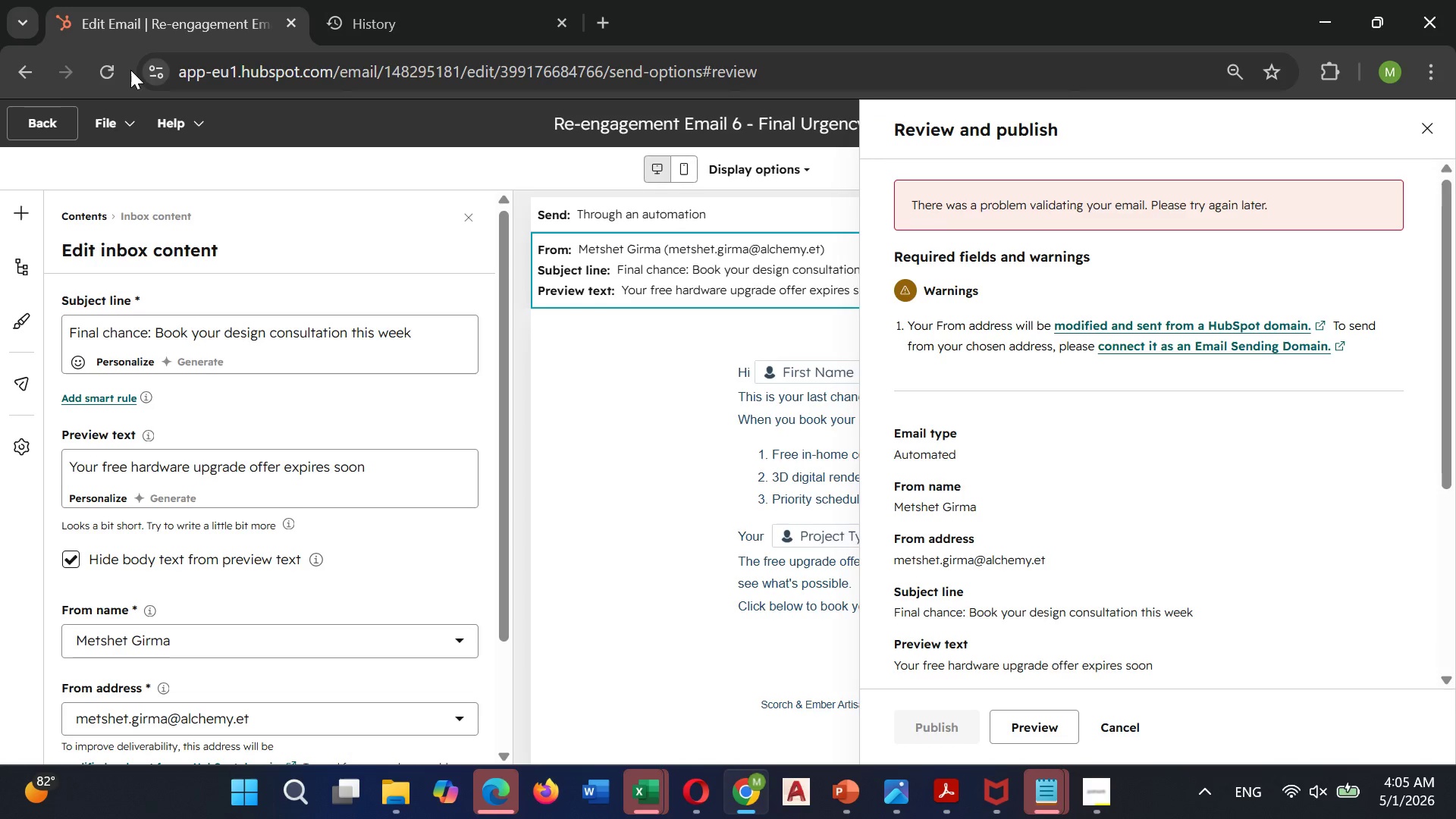 
left_click([108, 71])
 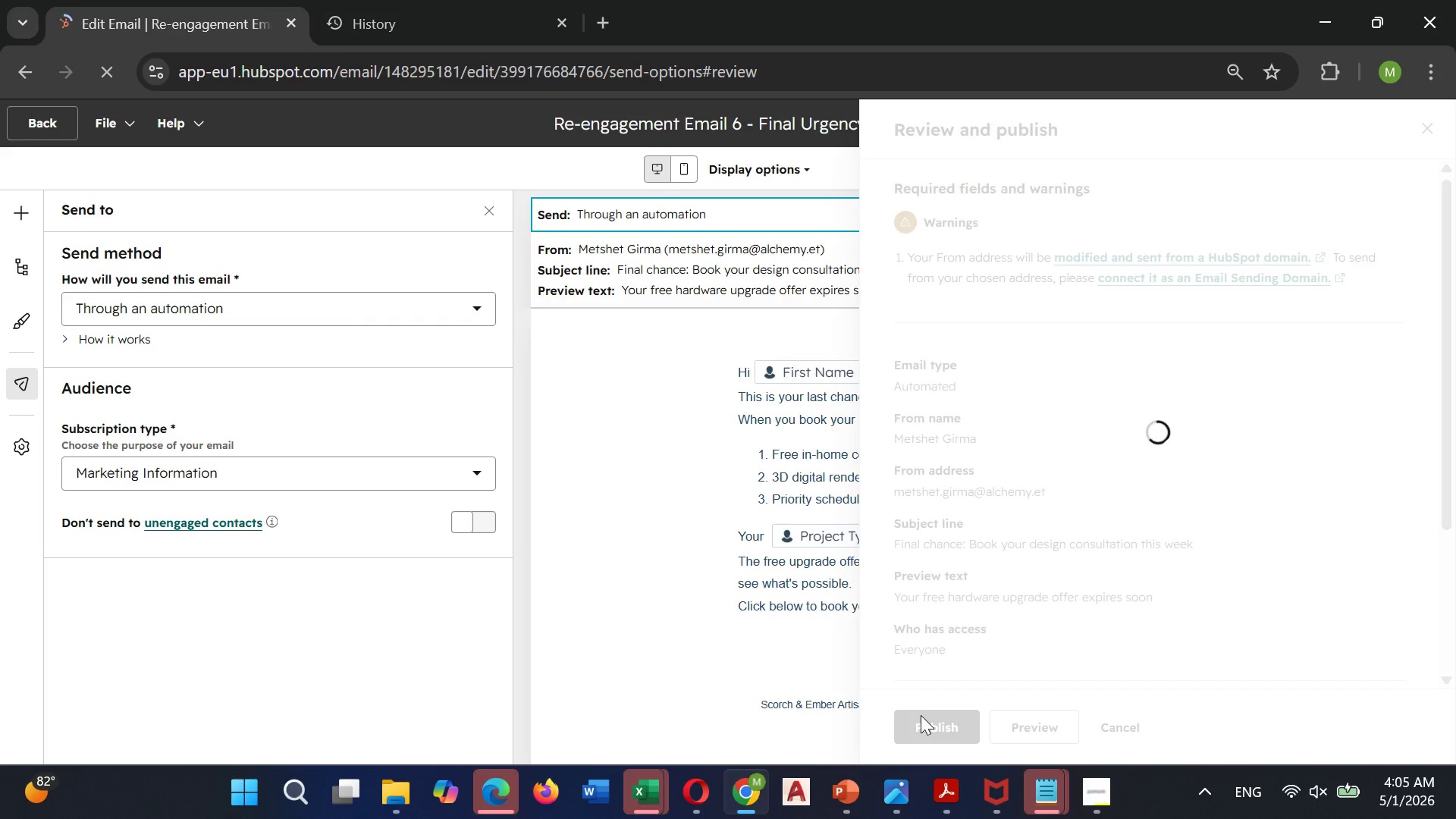 
wait(16.8)
 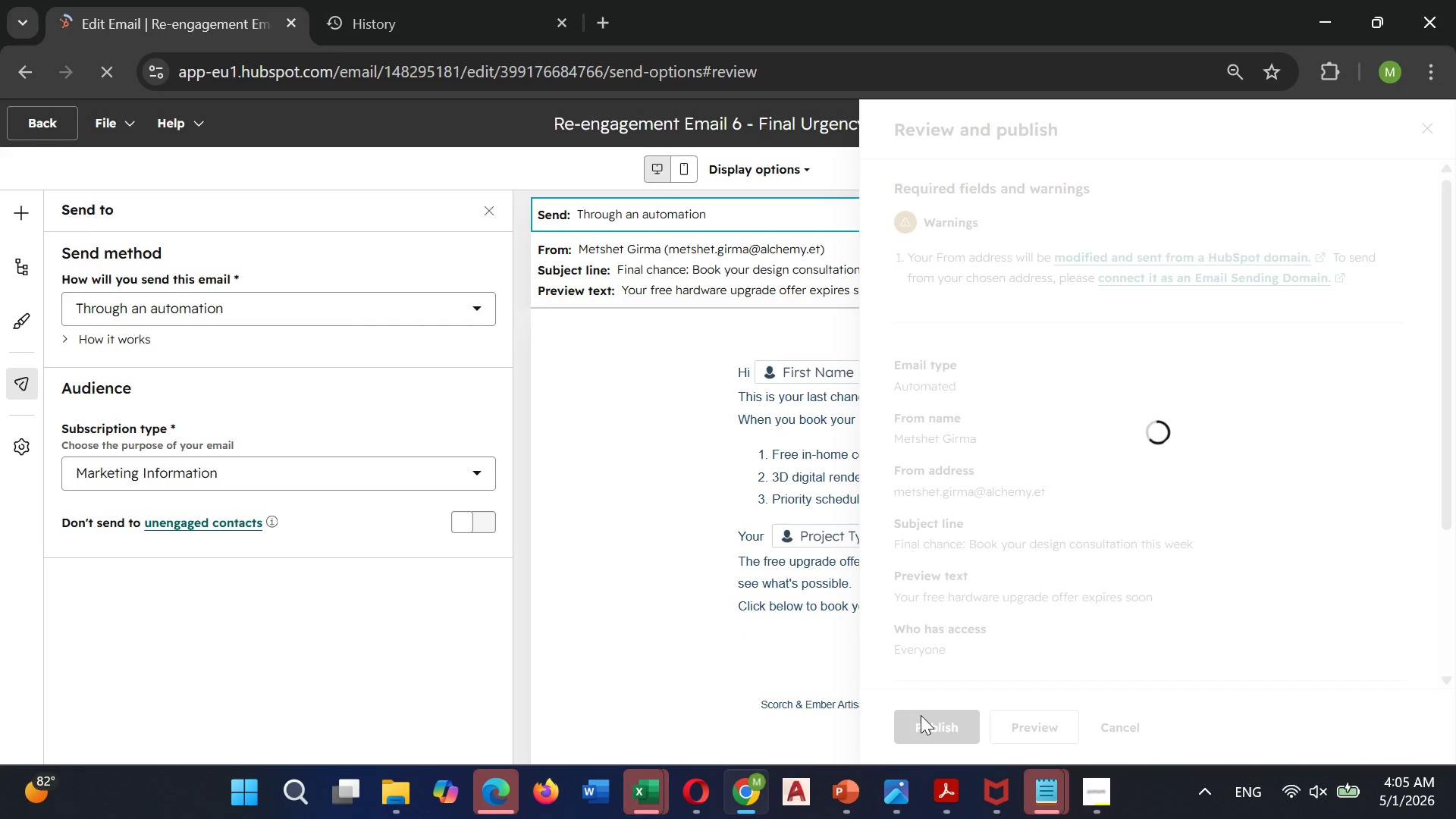 
double_click([942, 726])
 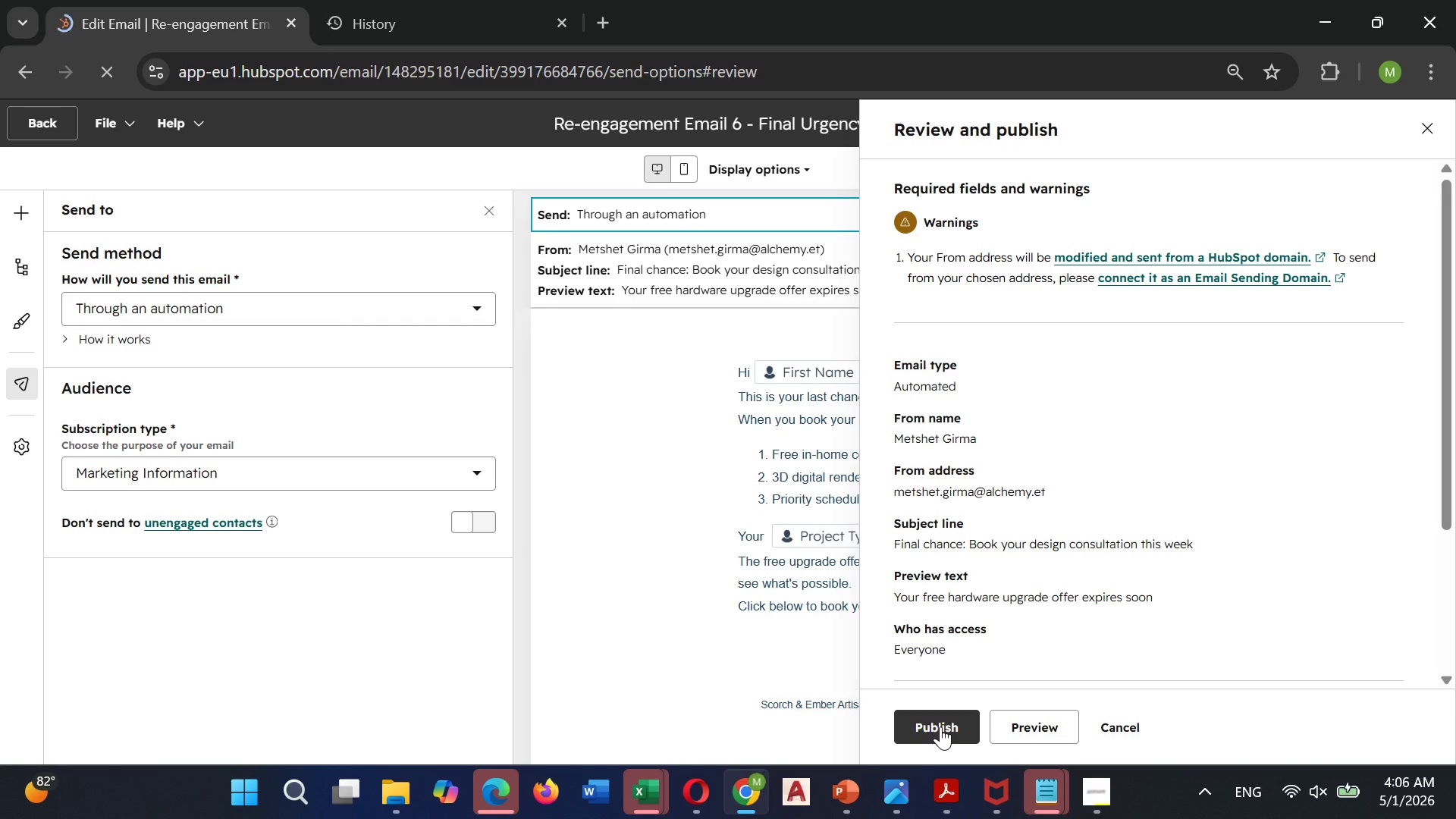 
double_click([940, 726])
 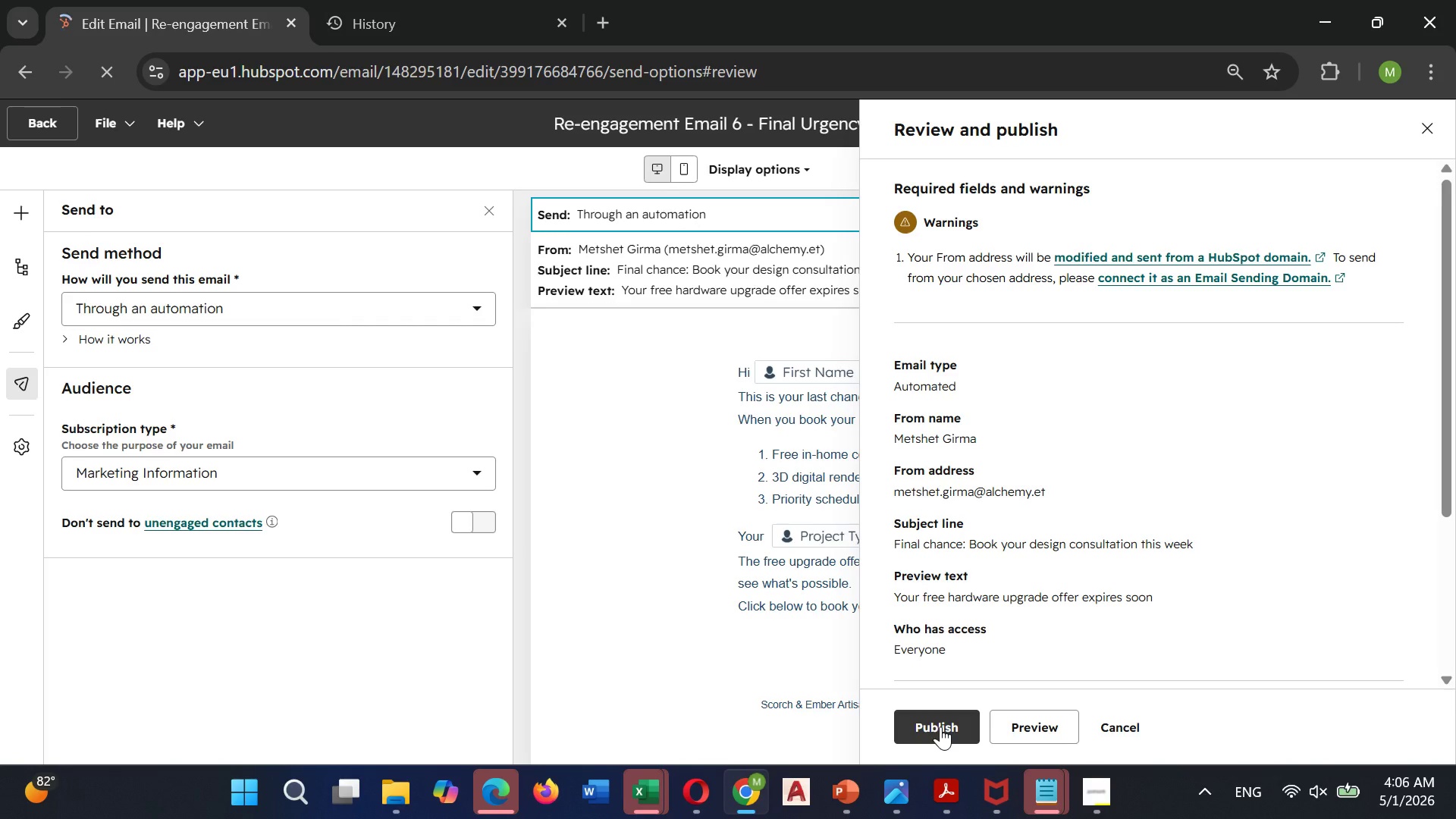 
triple_click([940, 726])
 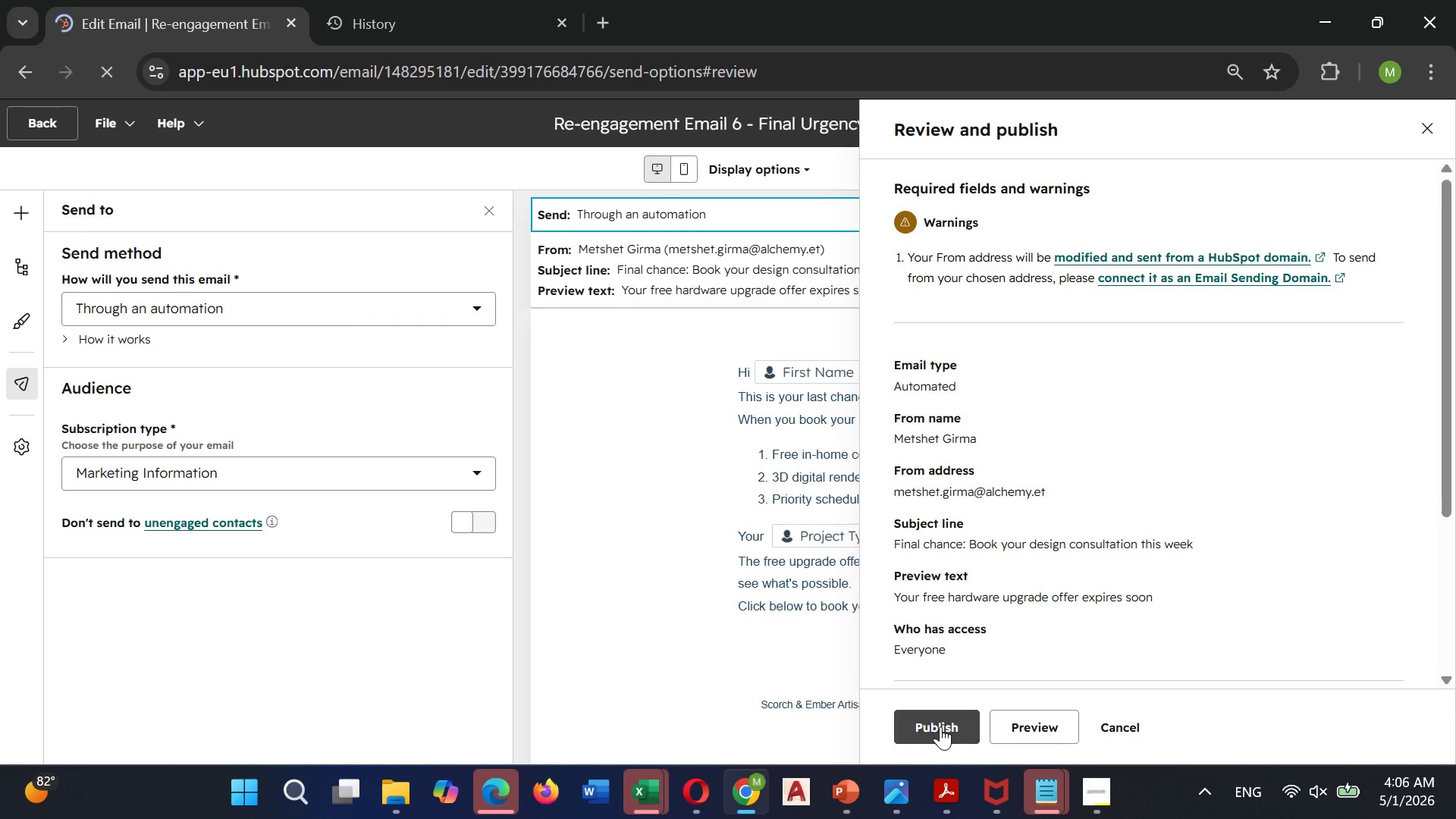 
double_click([940, 726])
 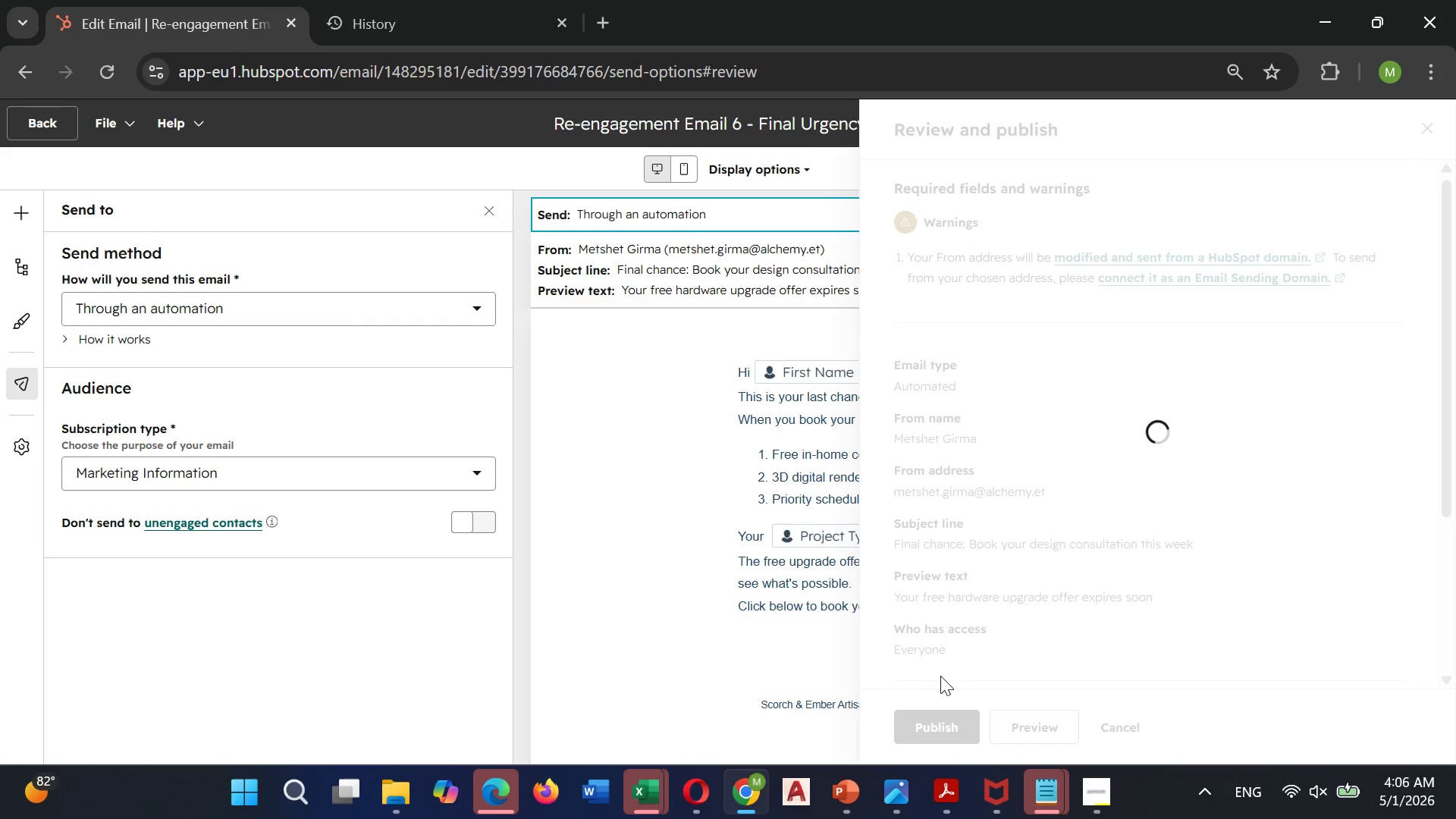 
wait(9.19)
 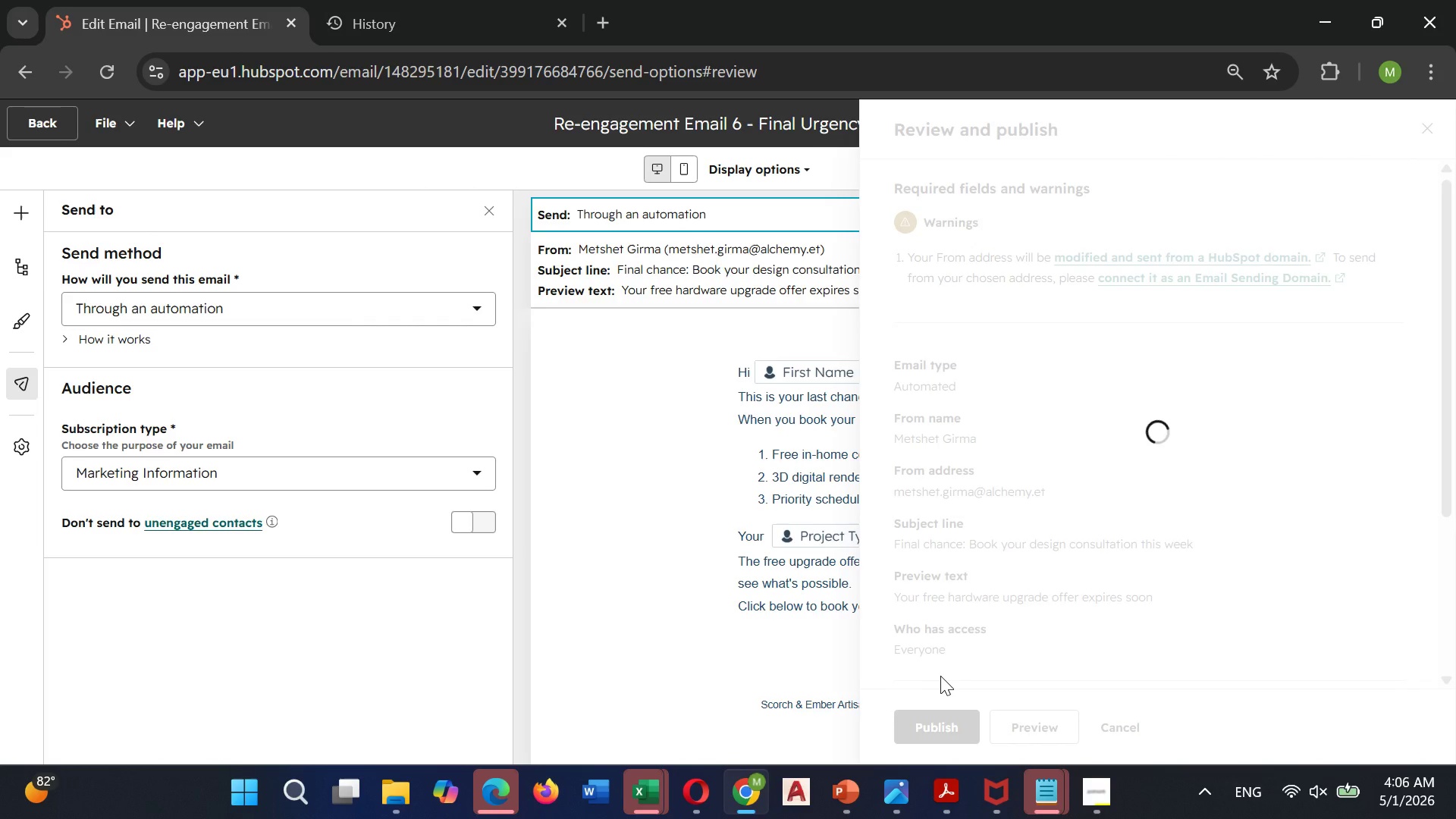 
left_click([715, 702])
 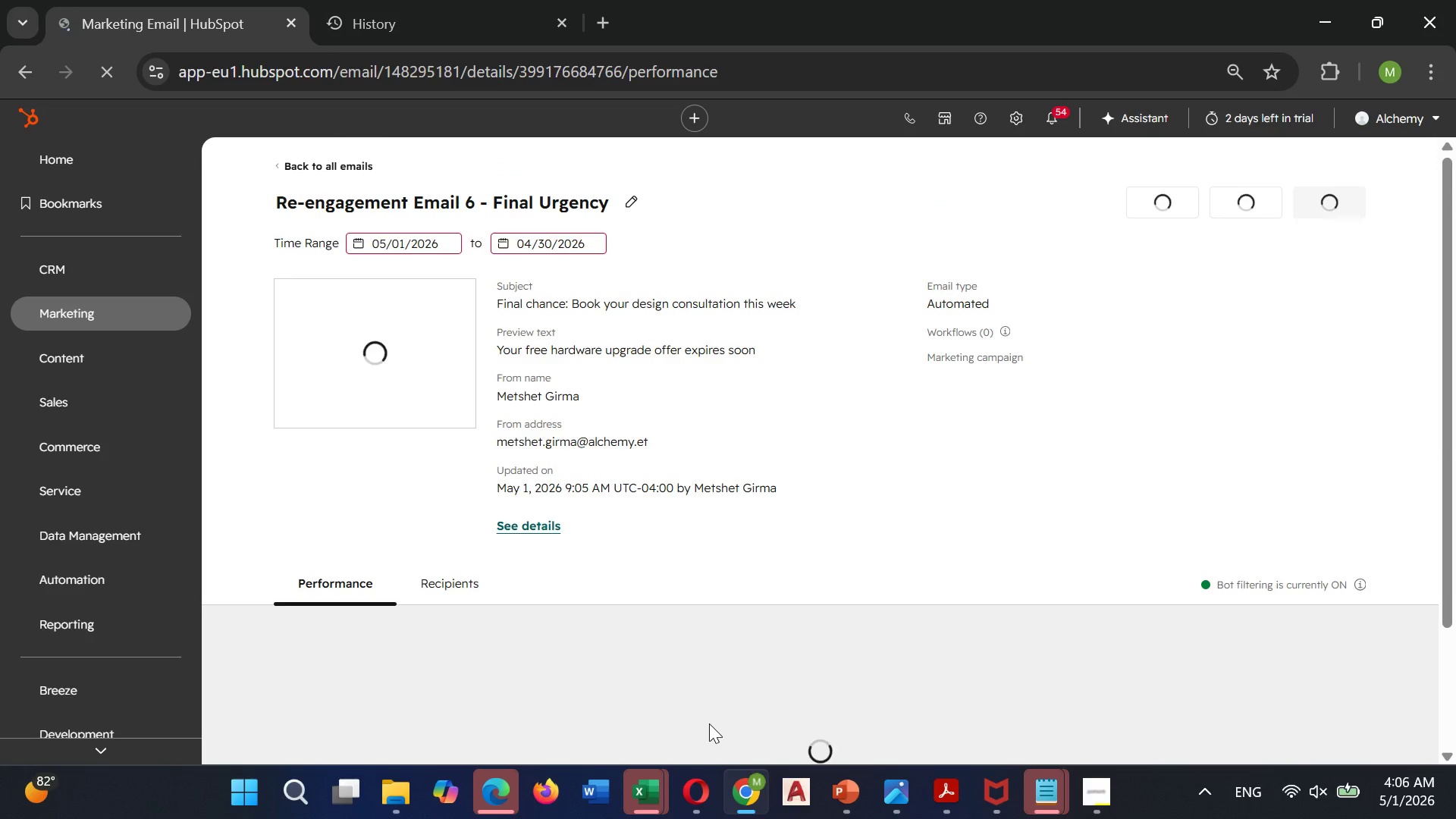 
wait(23.83)
 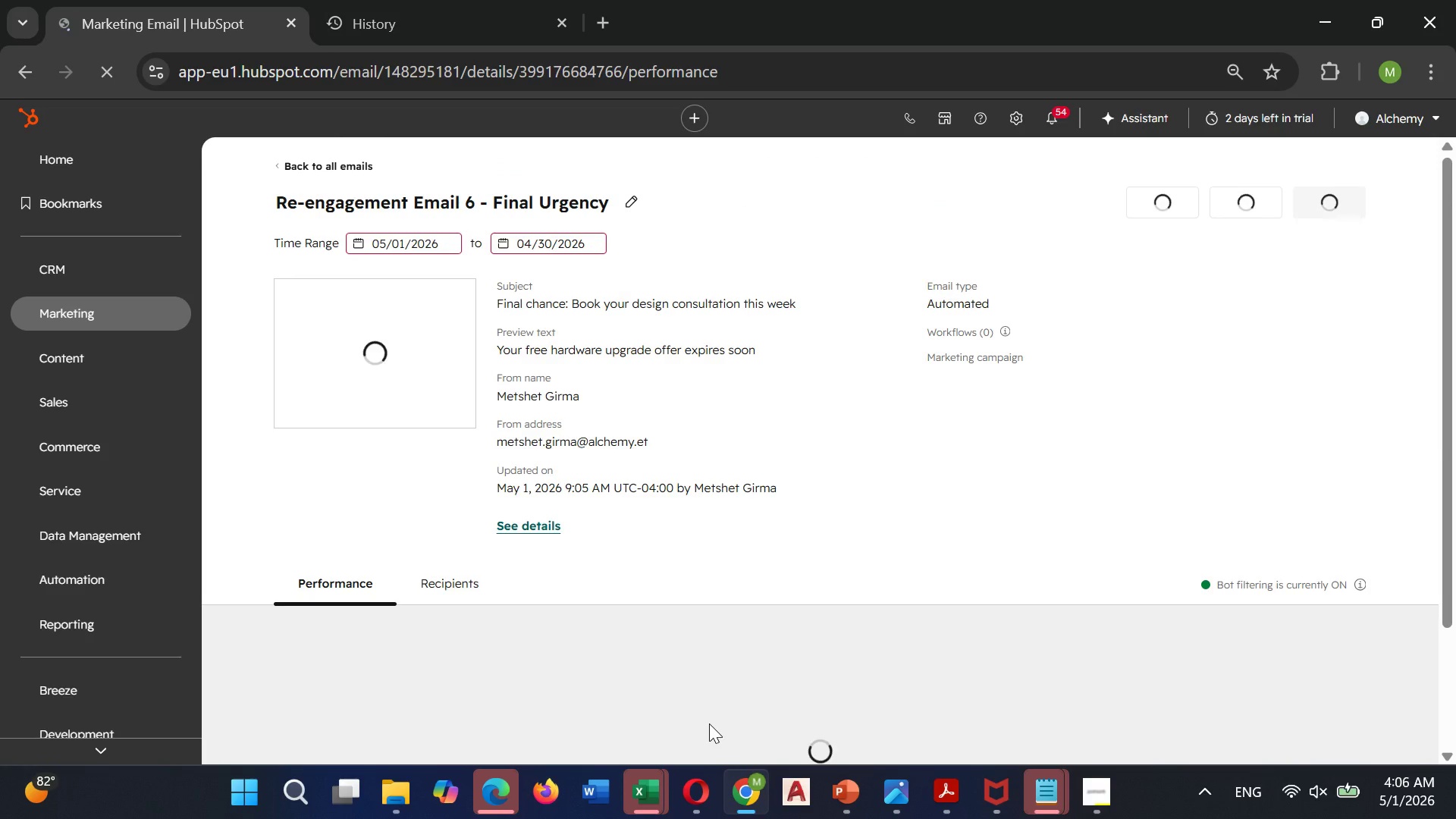 
left_click([86, 585])
 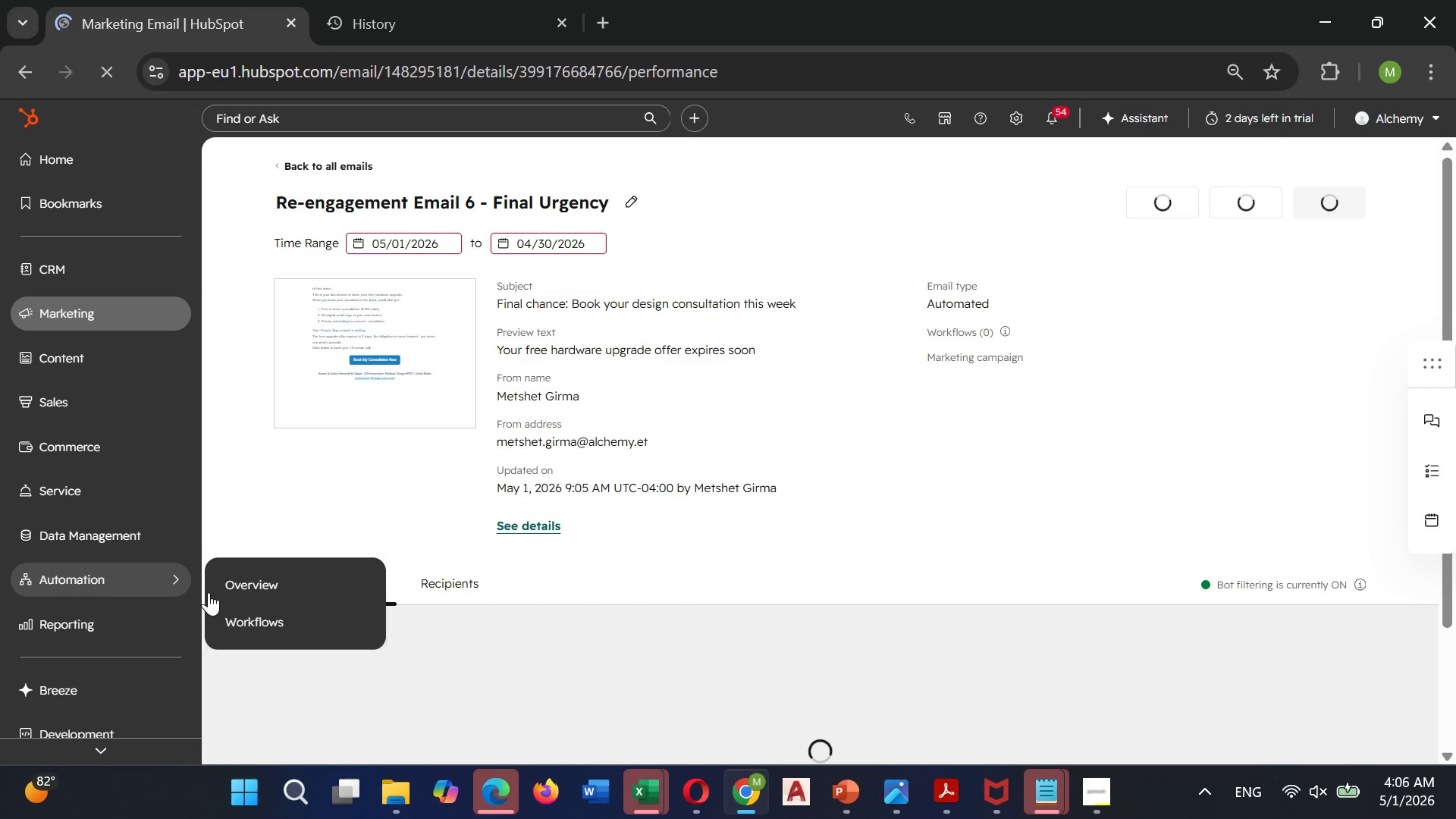 
left_click([241, 620])
 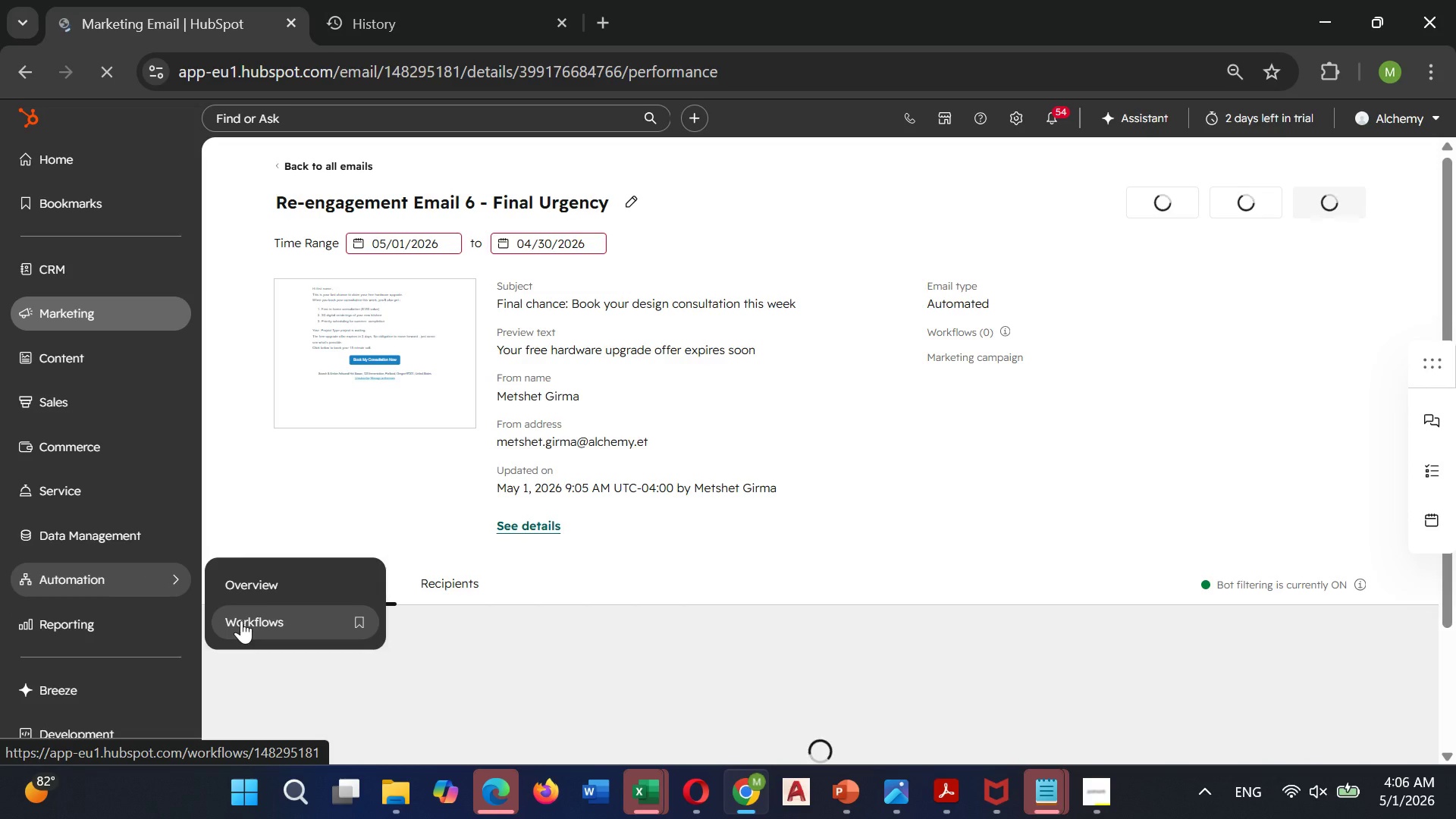 
double_click([241, 620])
 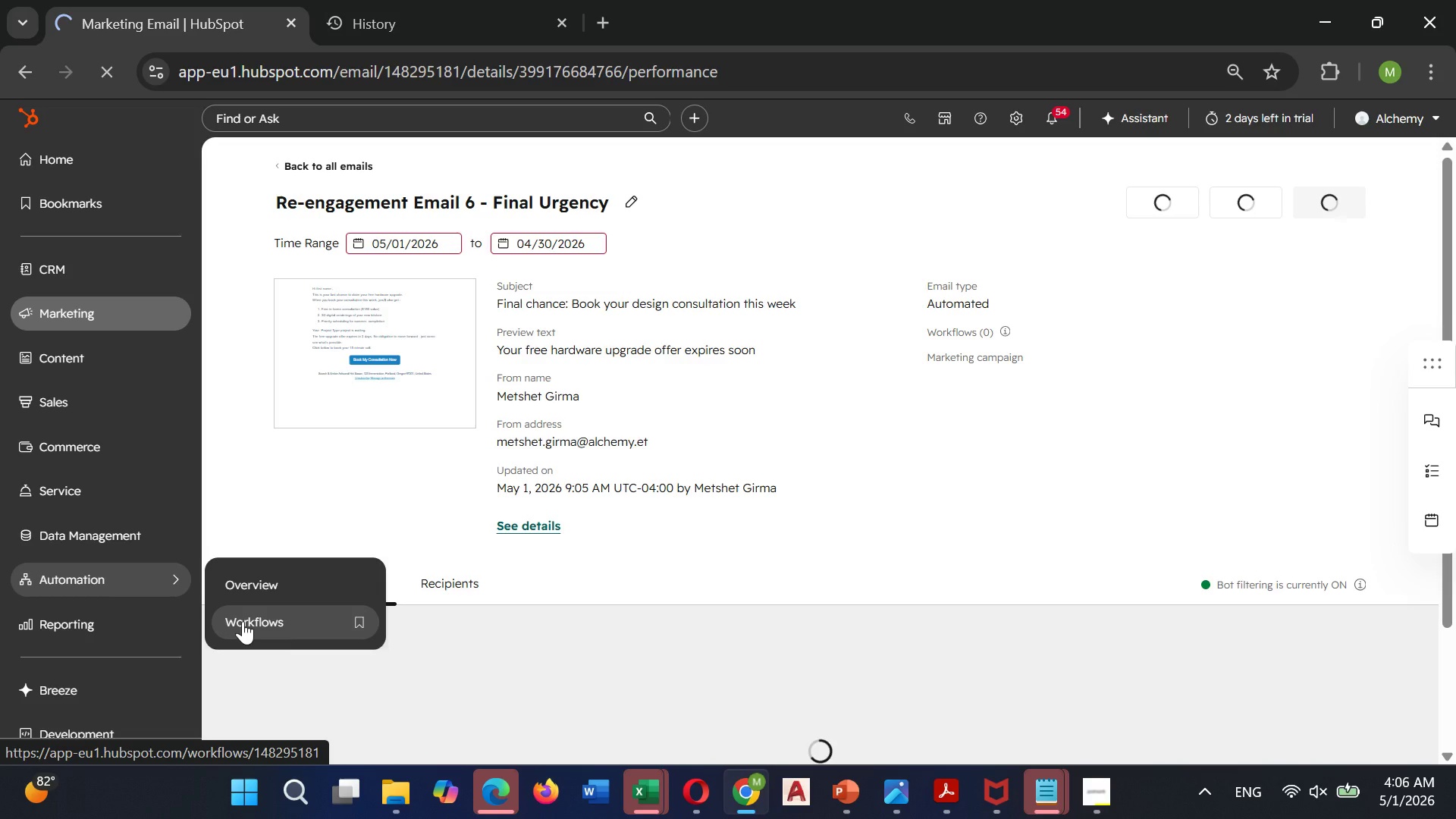 
wait(8.94)
 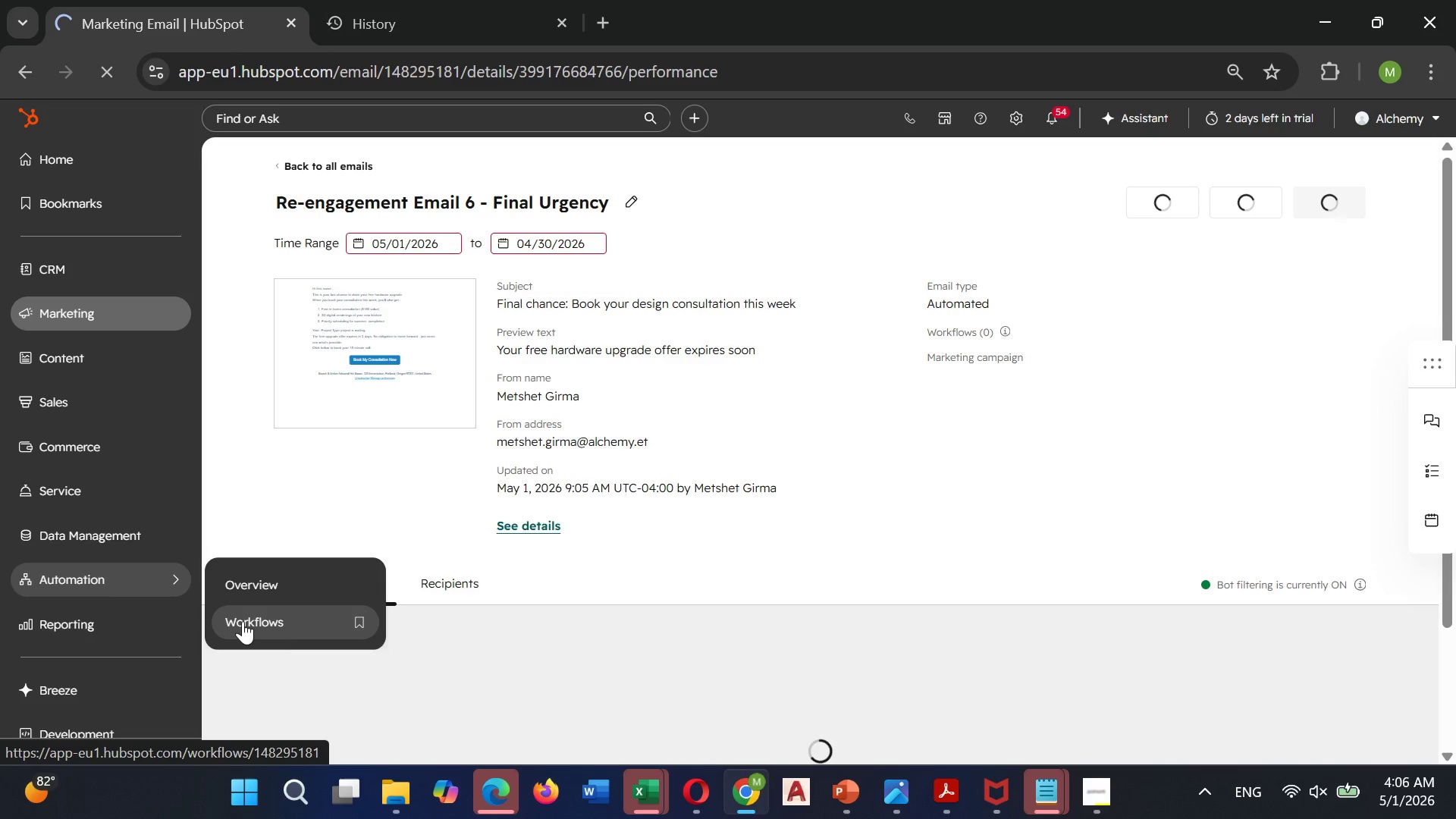 
left_click([243, 621])
 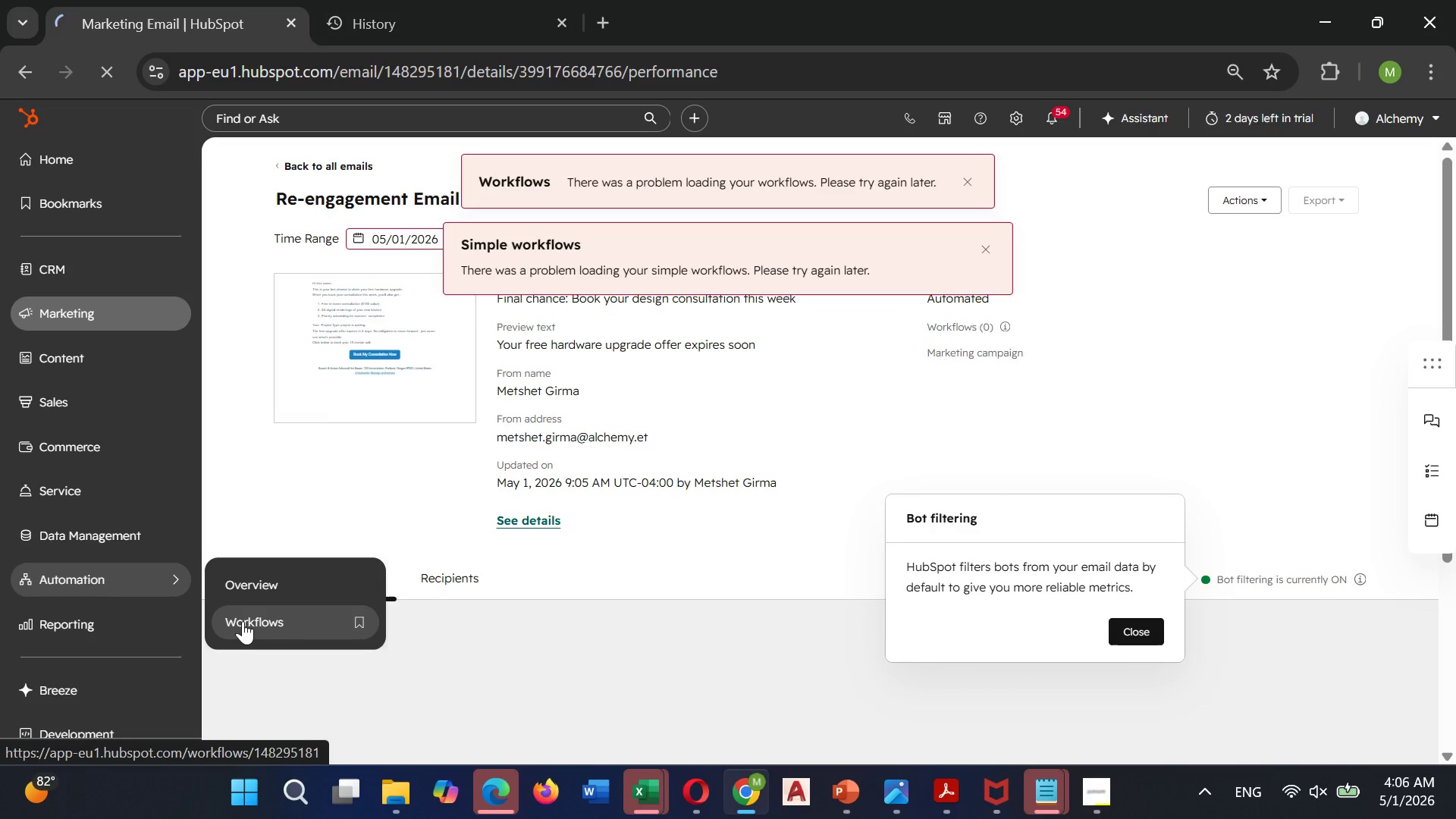 
wait(9.98)
 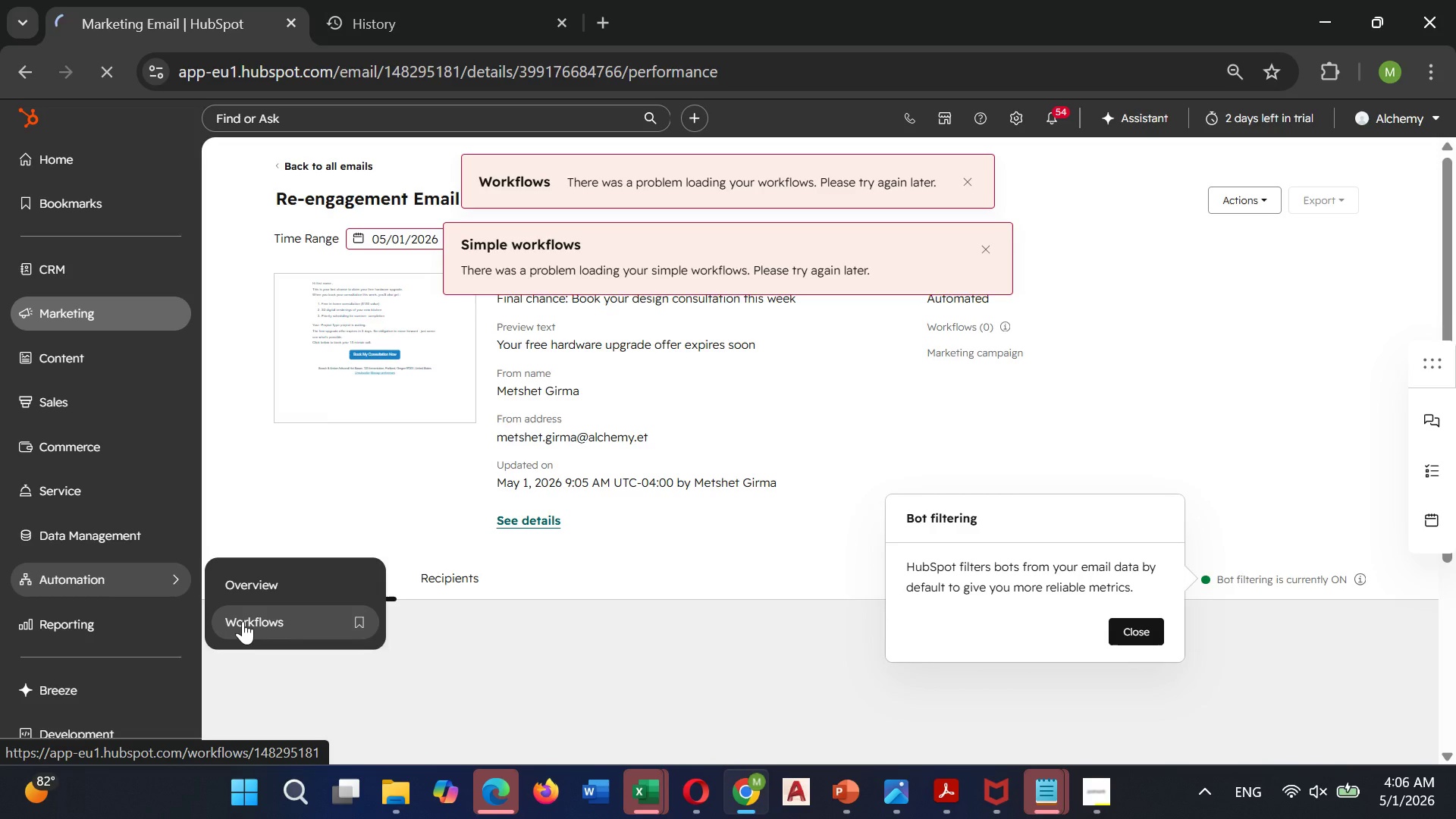 
double_click([243, 621])
 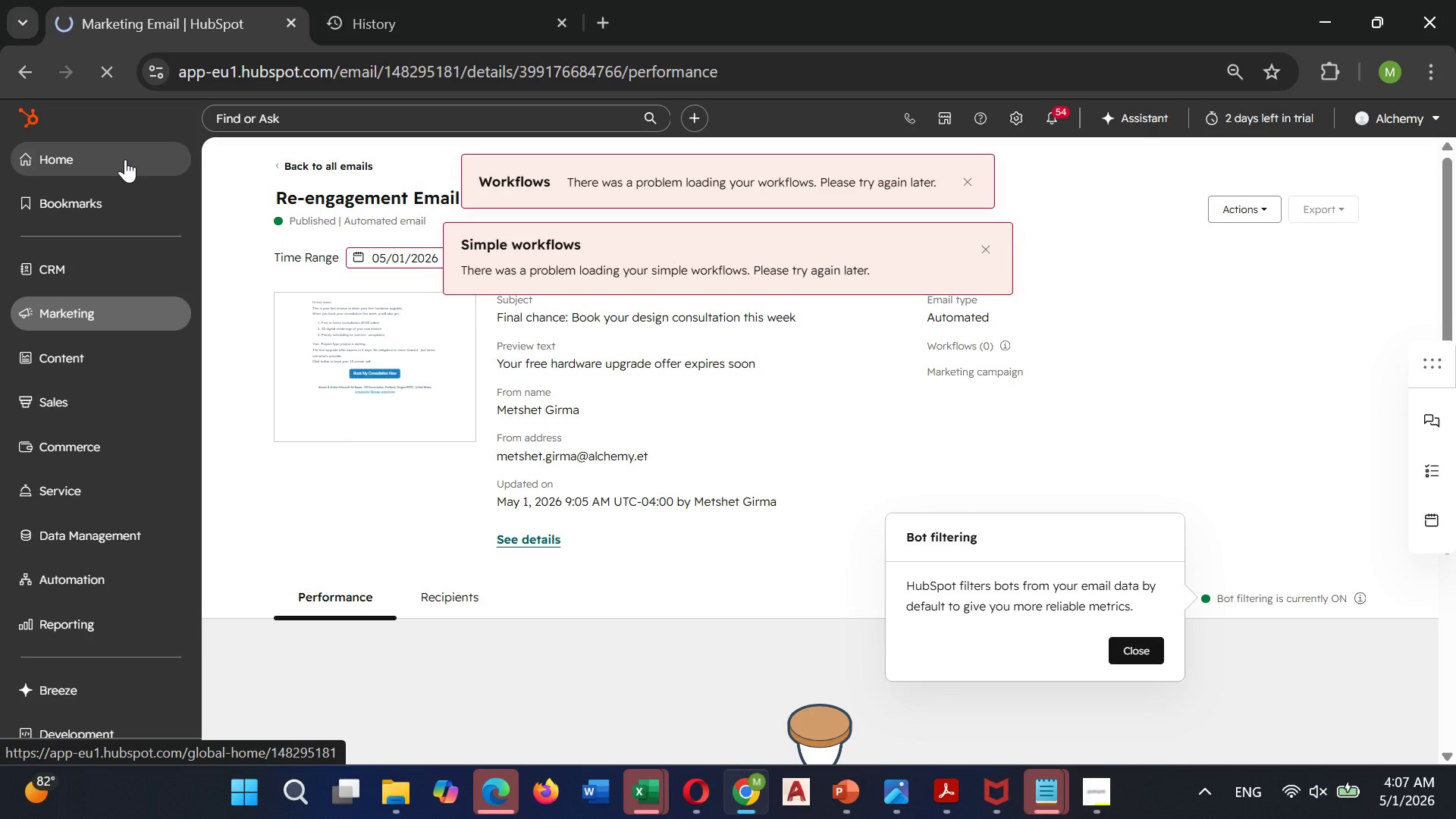 
wait(28.89)
 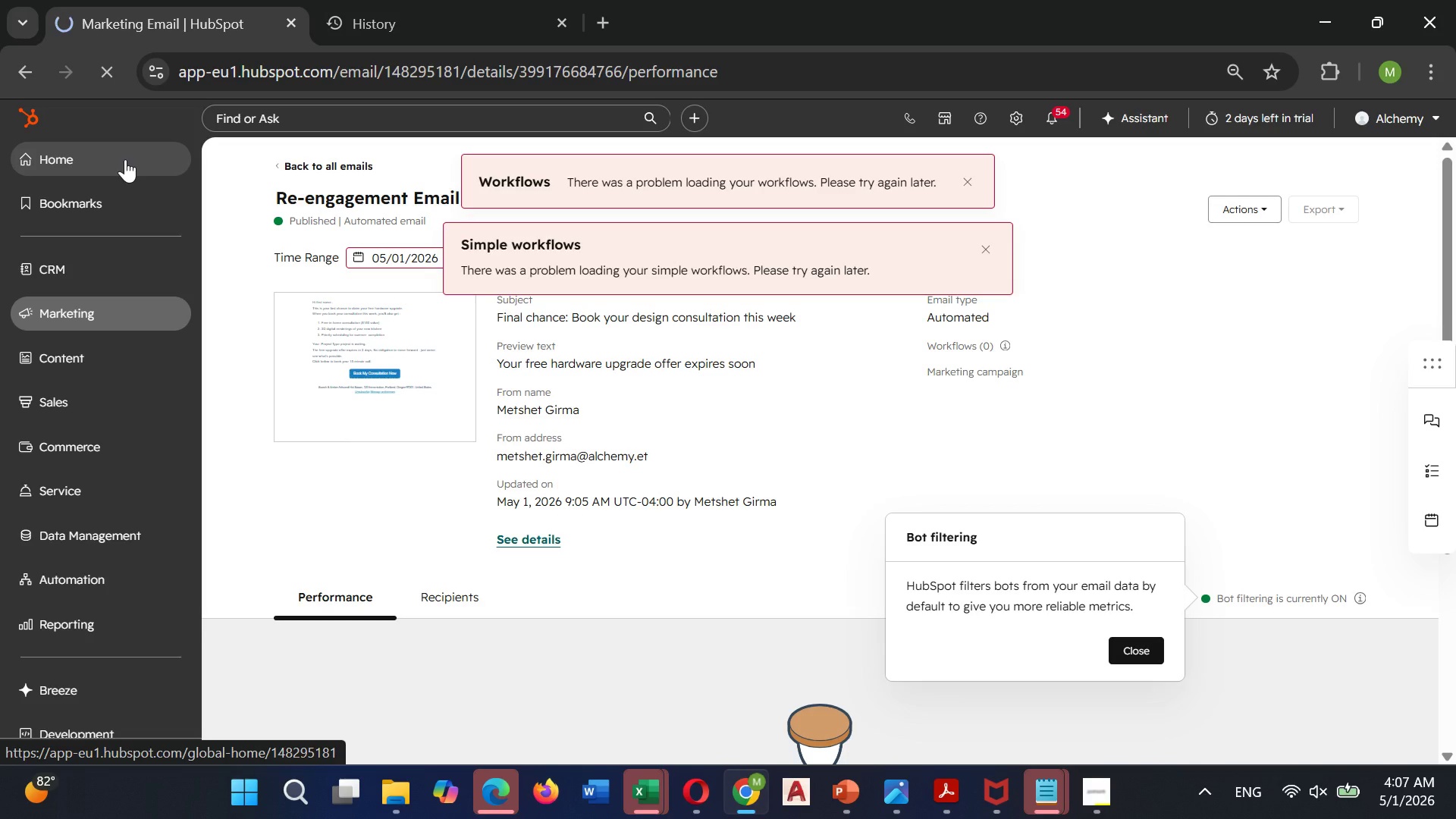 
left_click([984, 247])
 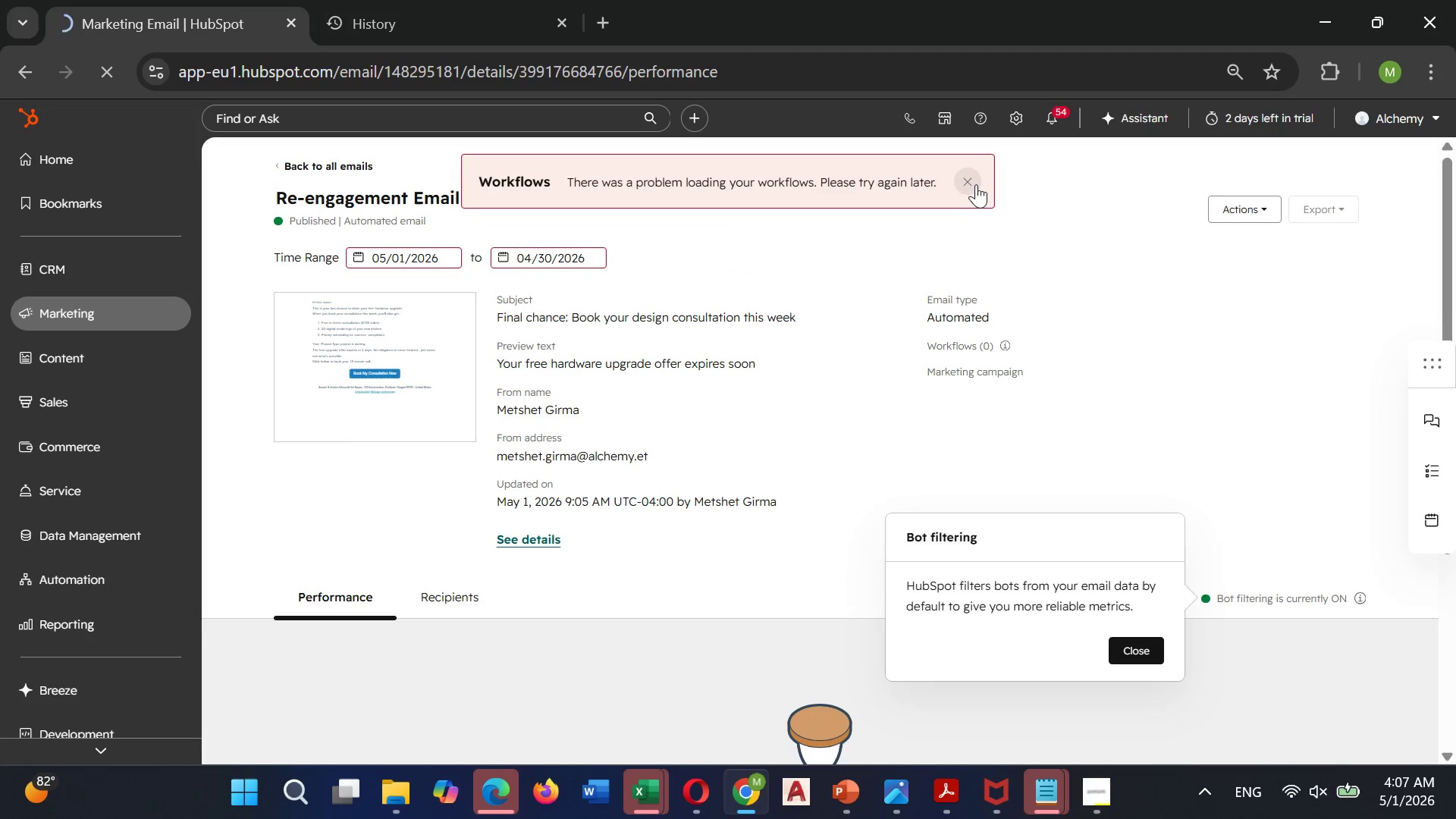 
left_click([977, 184])
 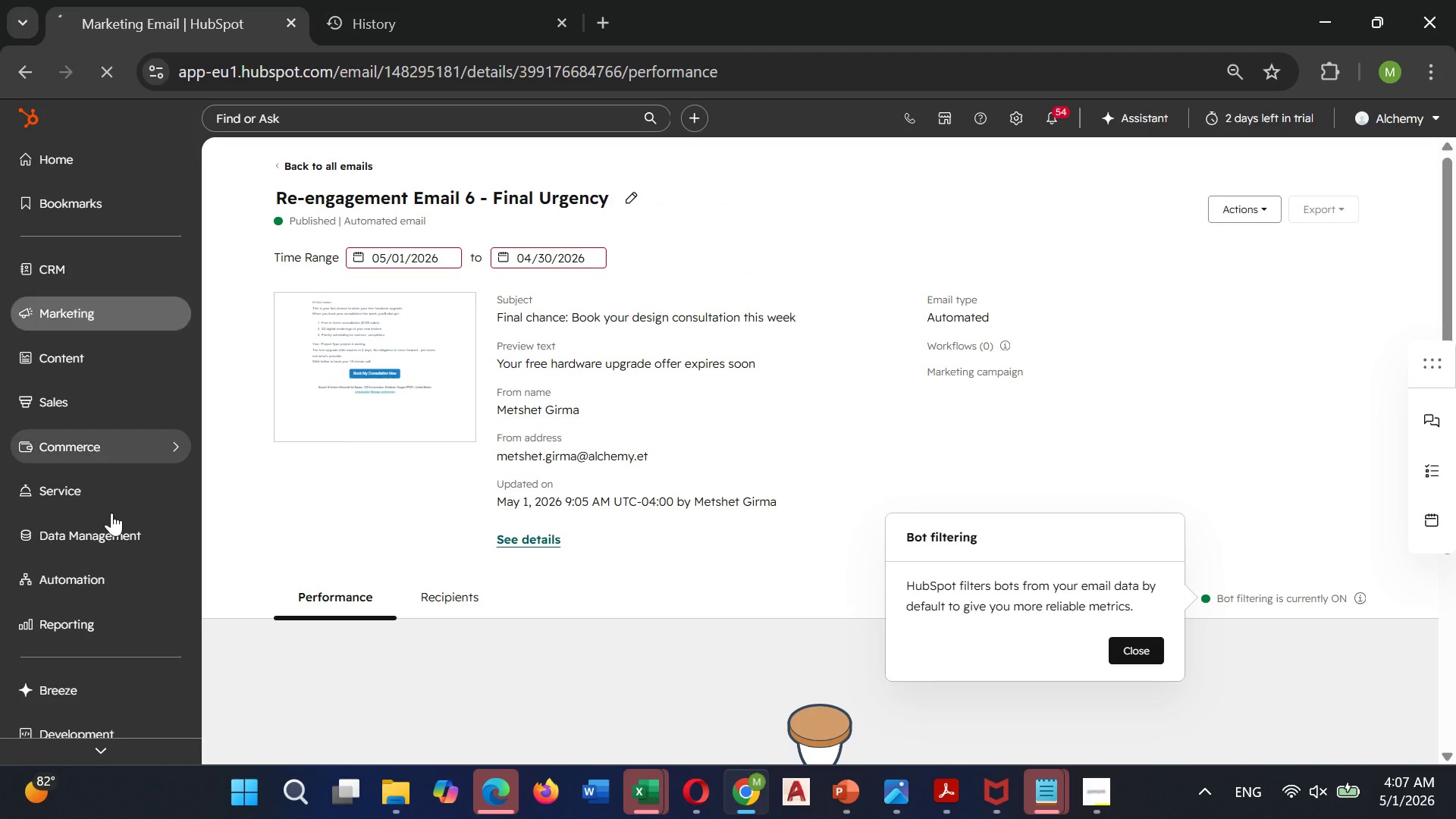 
left_click([93, 590])
 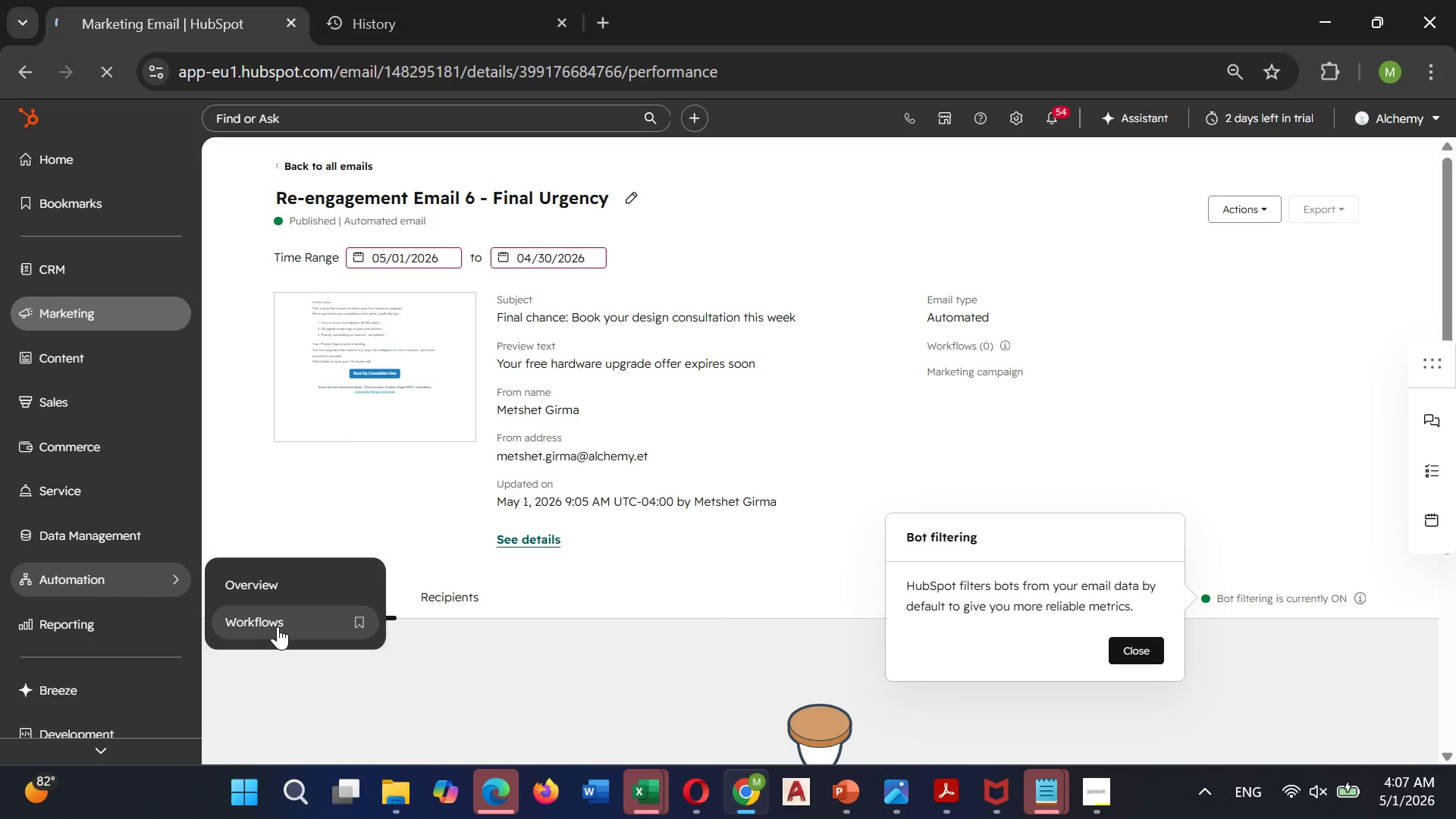 
left_click([281, 623])
 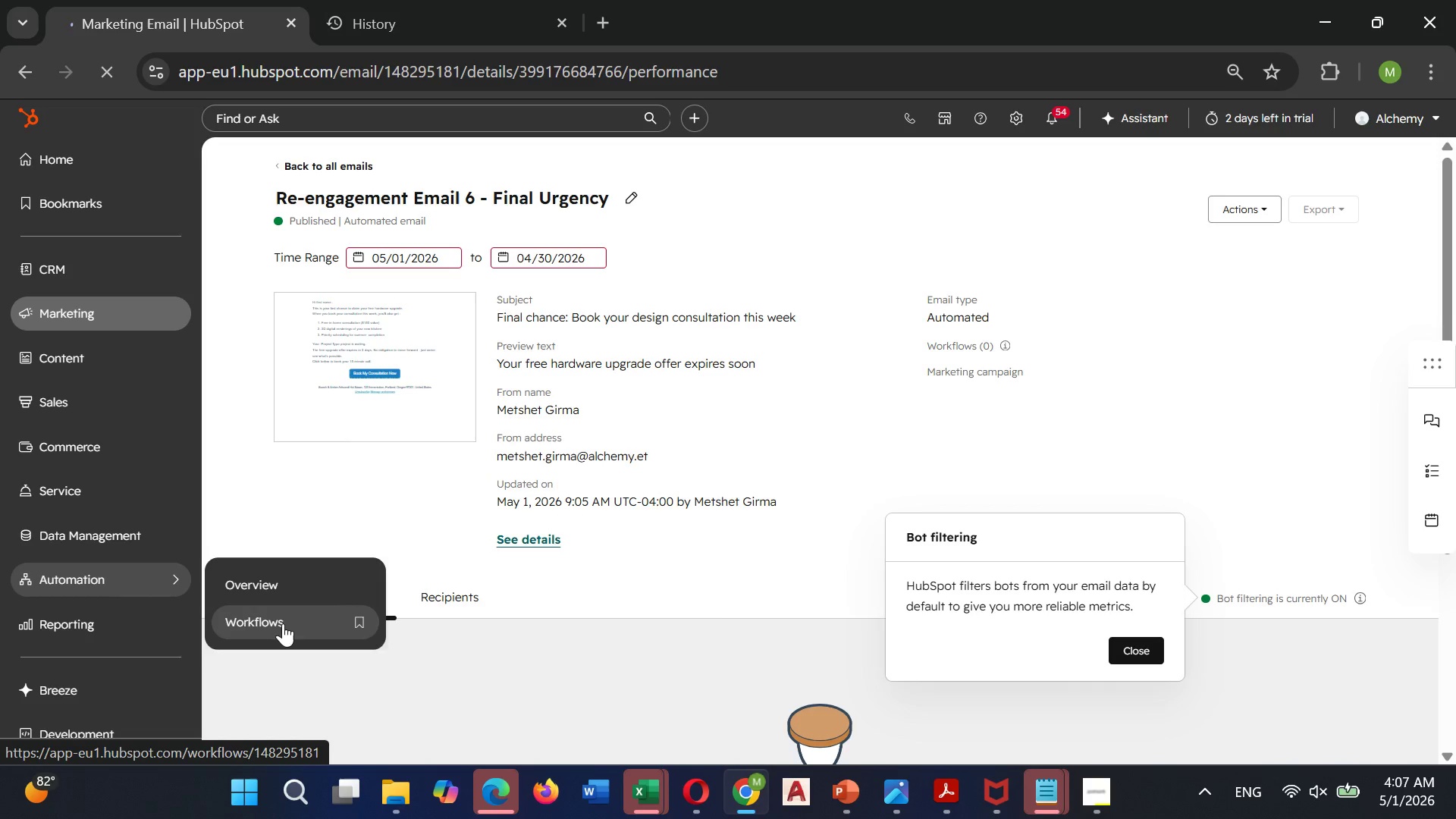 
double_click([283, 623])
 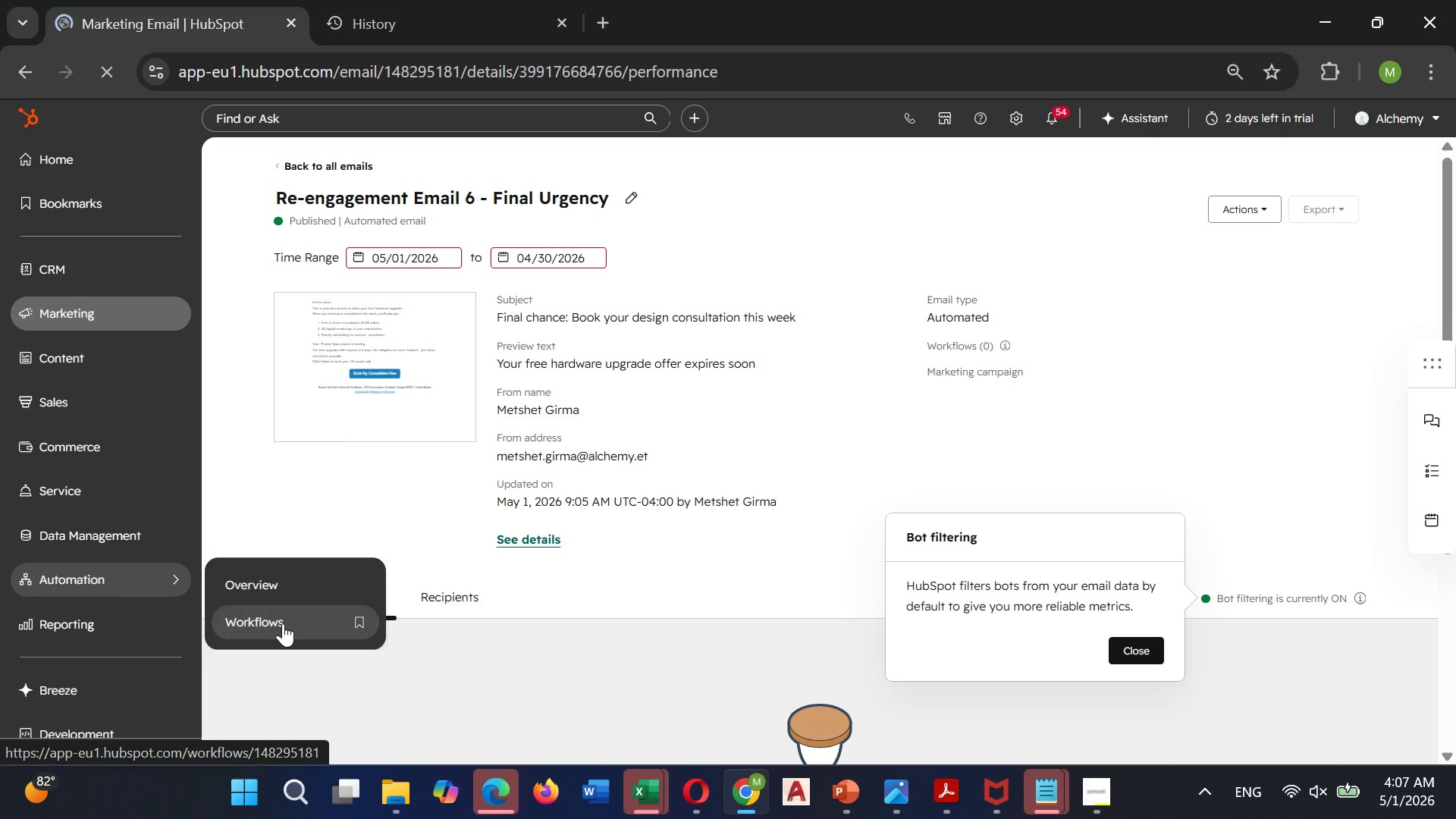 
triple_click([283, 623])
 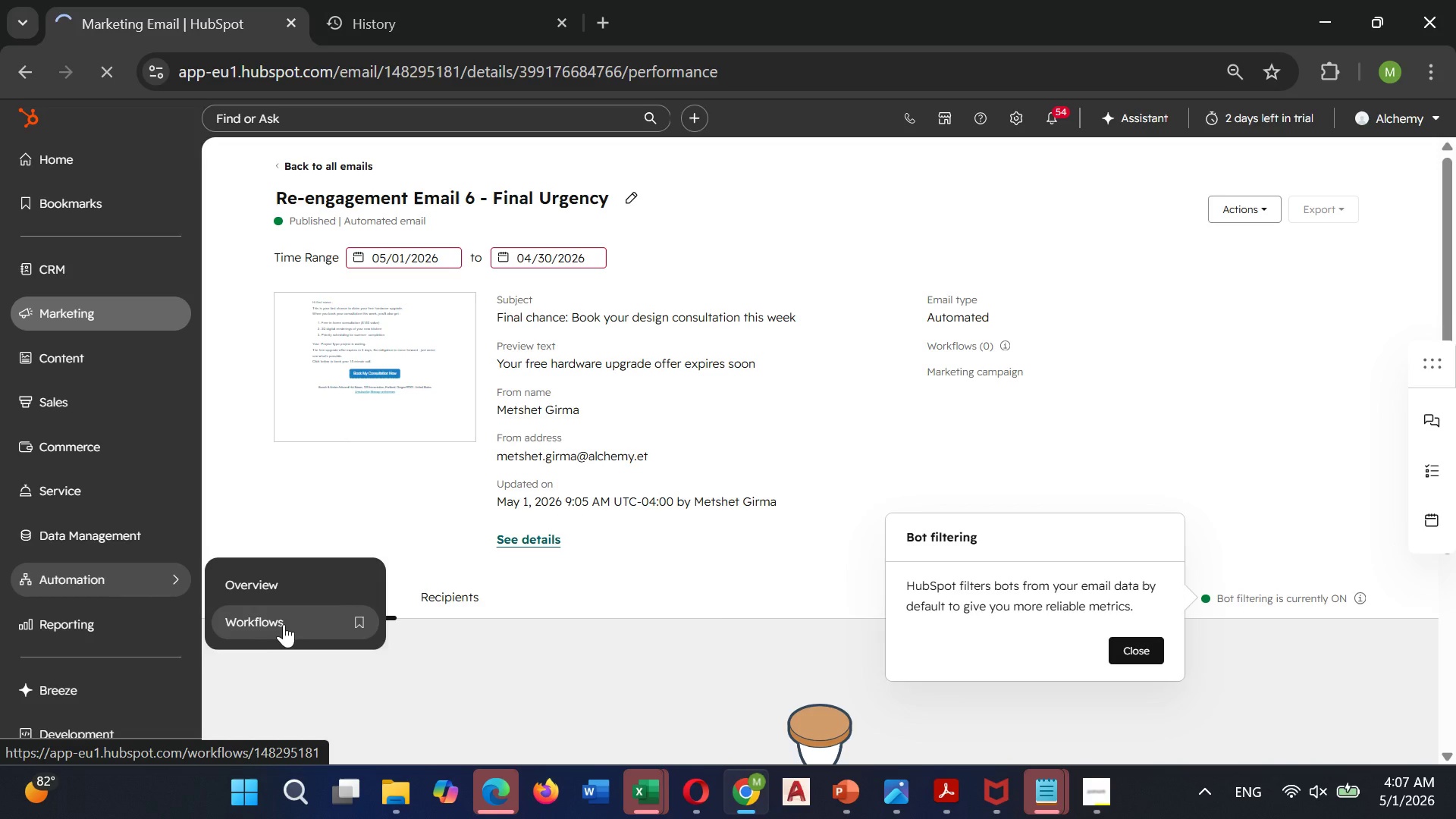 
double_click([287, 624])
 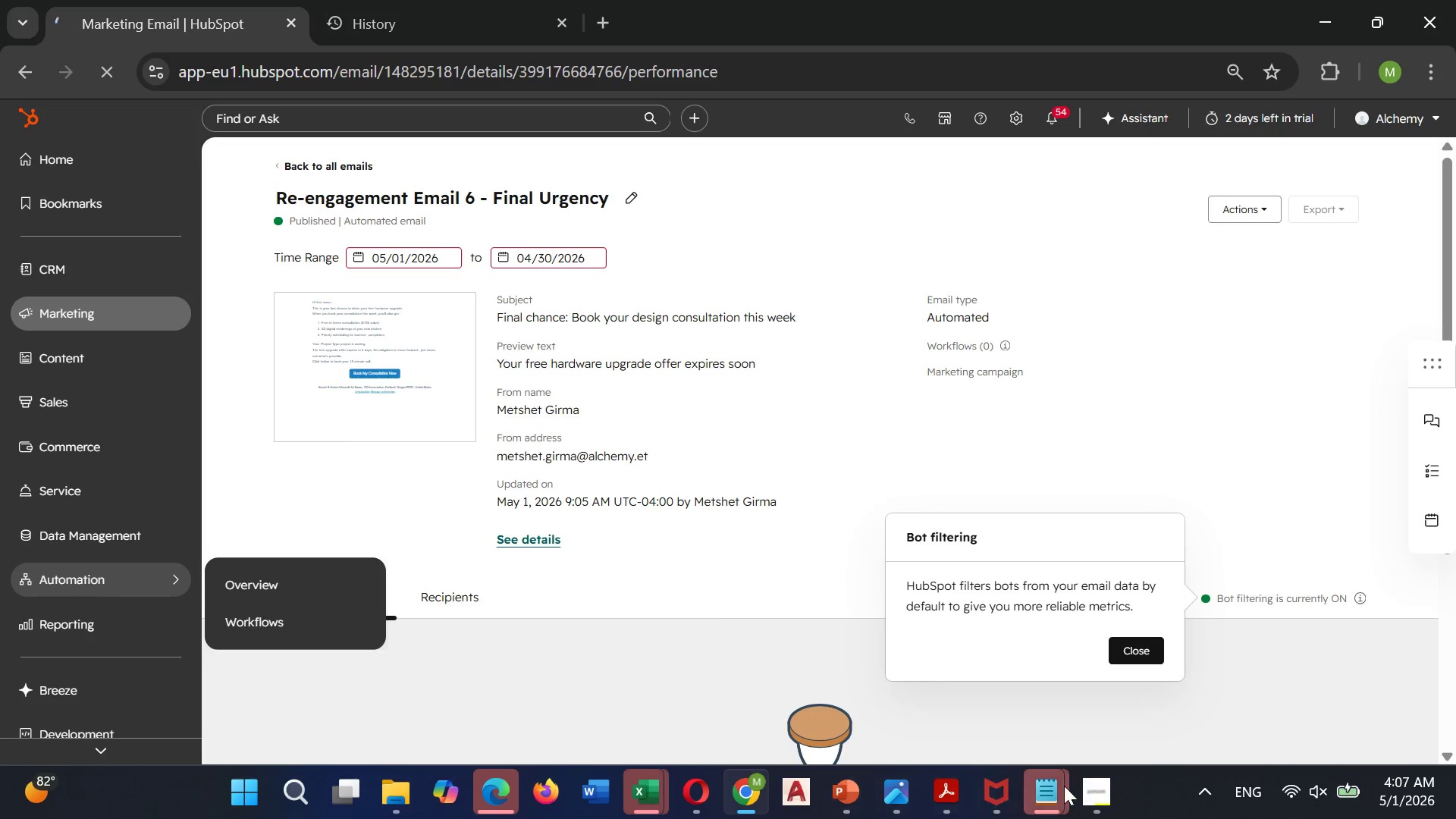 
mouse_move([1101, 774])
 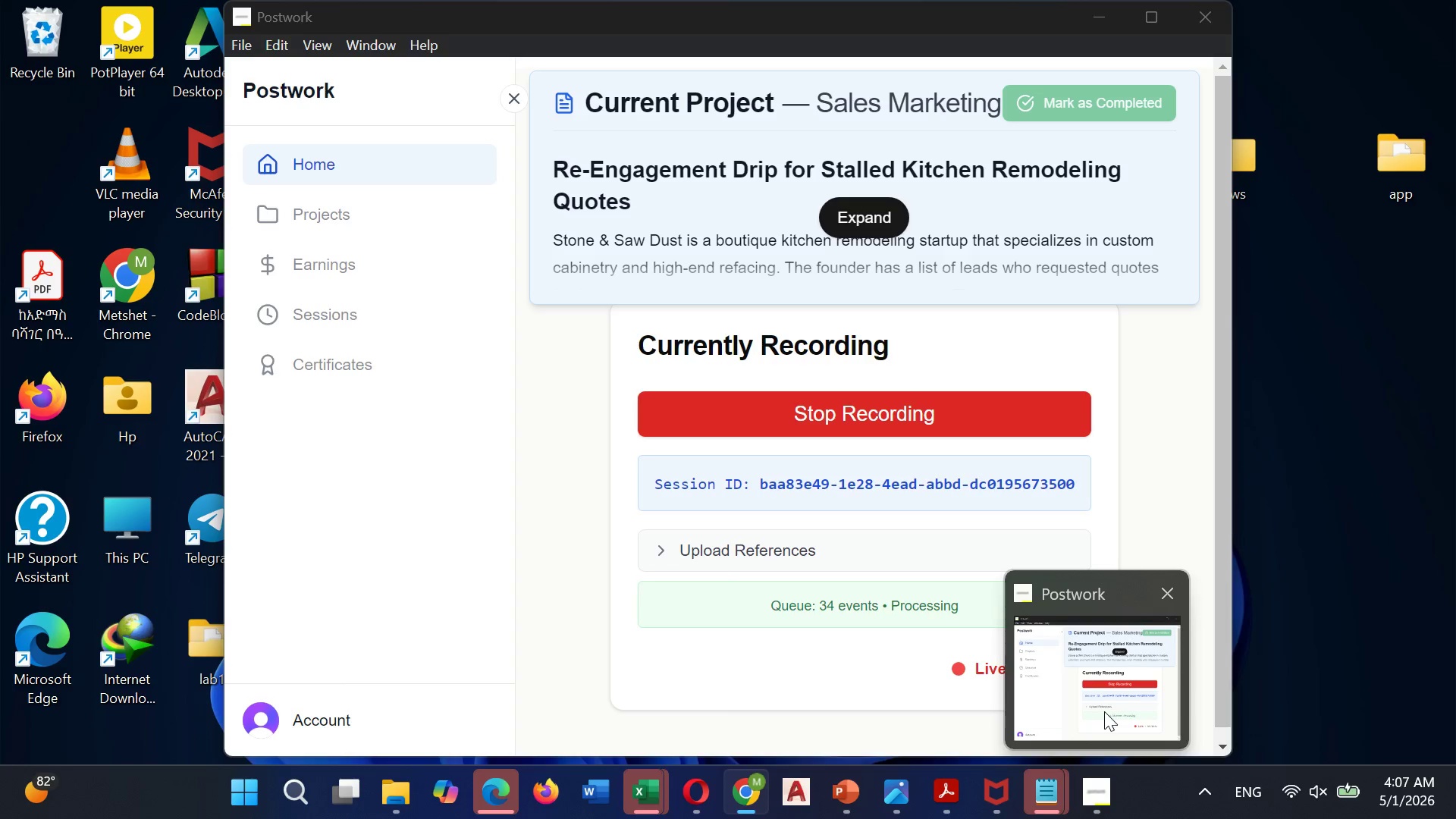 
left_click([1104, 711])